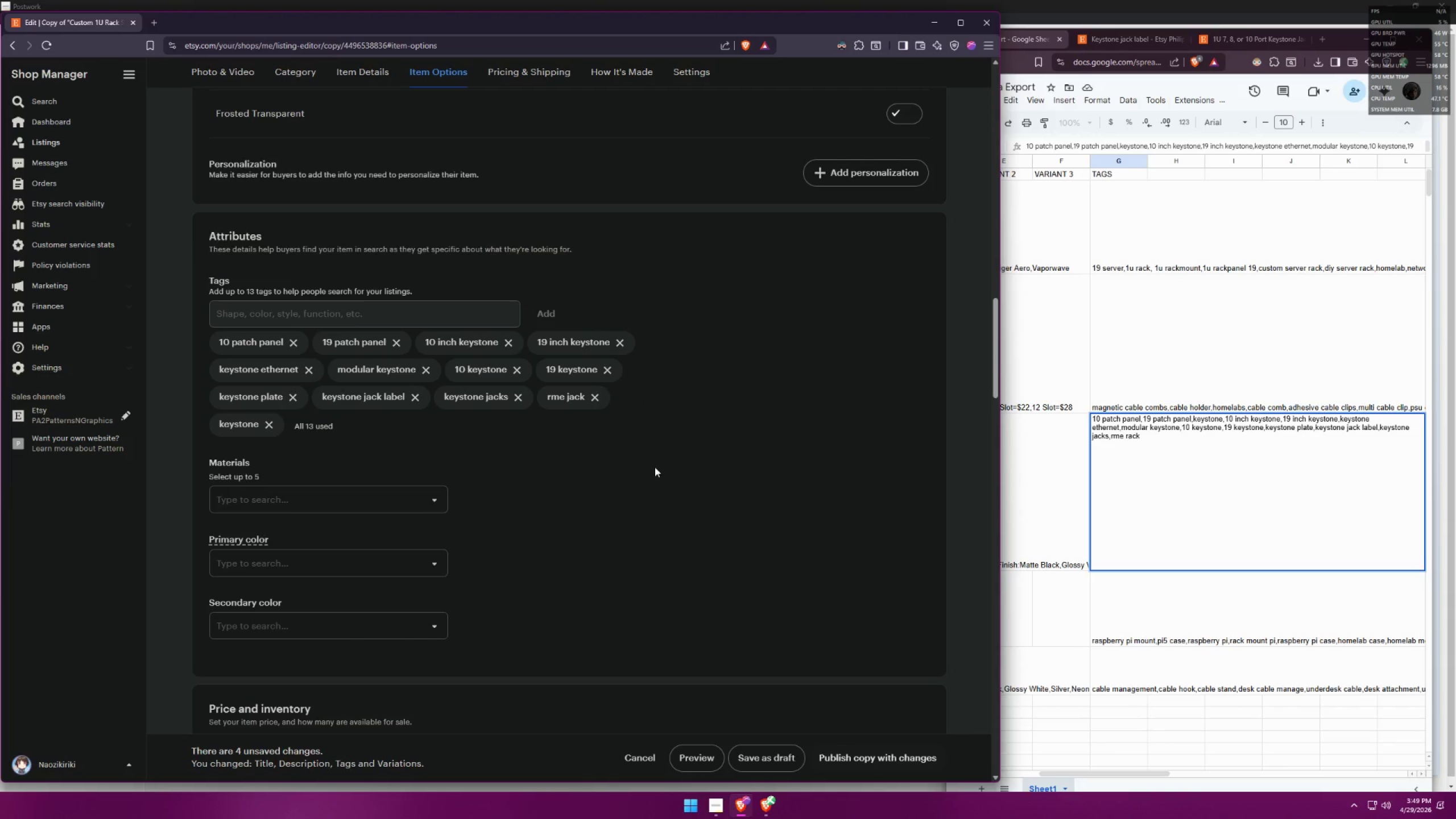 
scroll: coordinate [777, 395], scroll_direction: down, amount: 10.0
 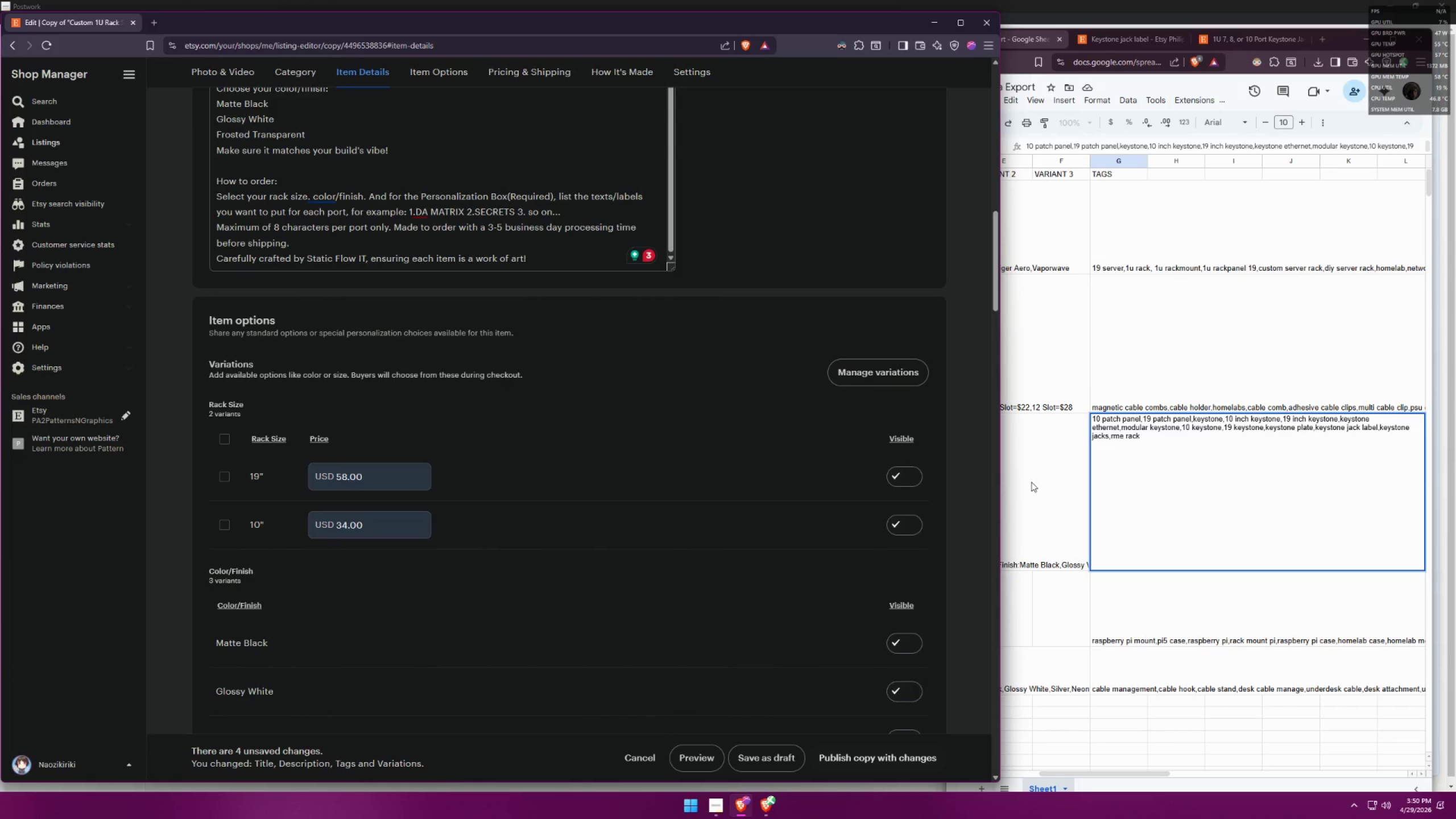 
left_click([1031, 482])
 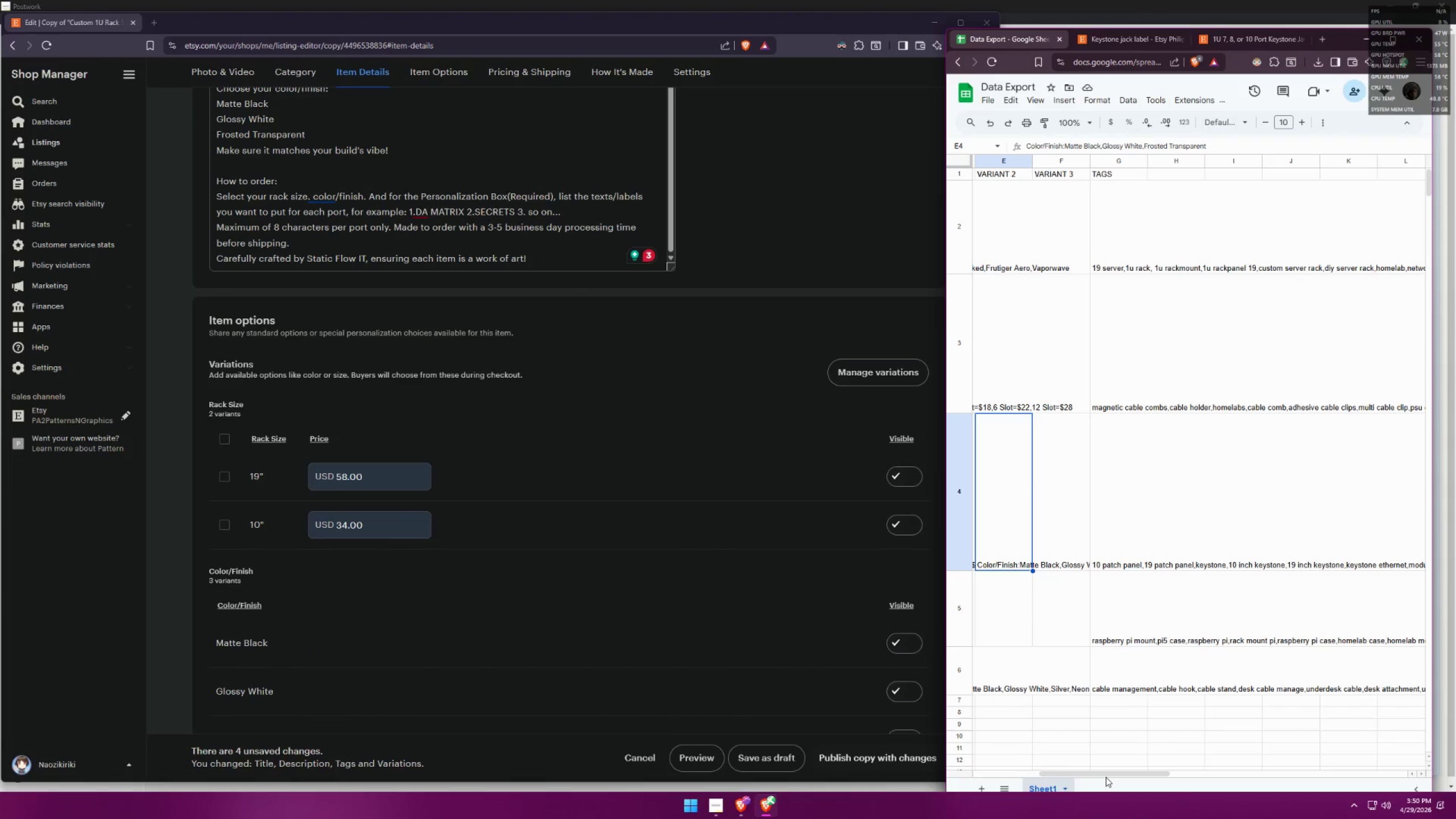 
left_click_drag(start_coordinate=[1107, 776], to_coordinate=[1040, 769])
 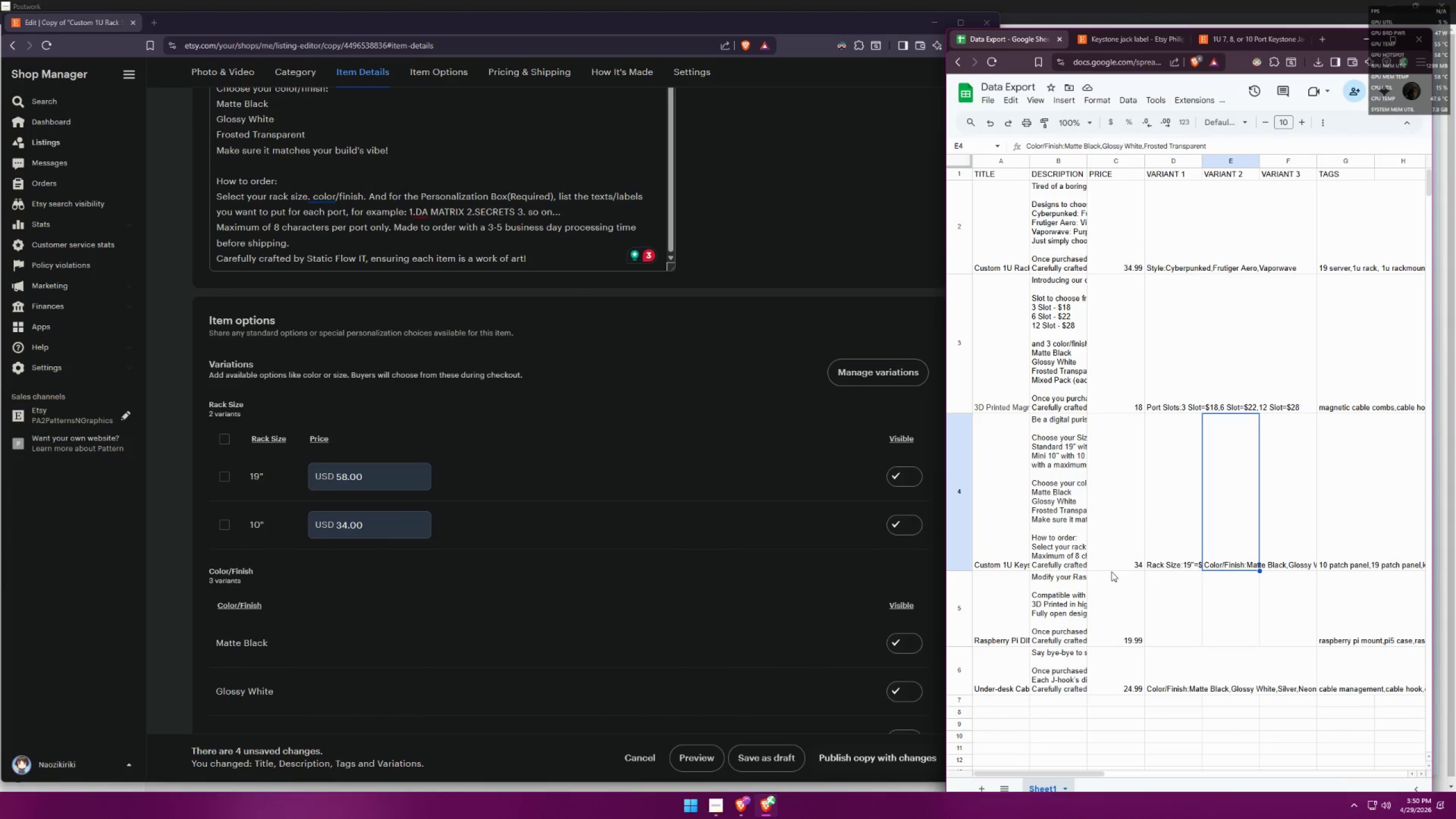 
double_click([1170, 523])
 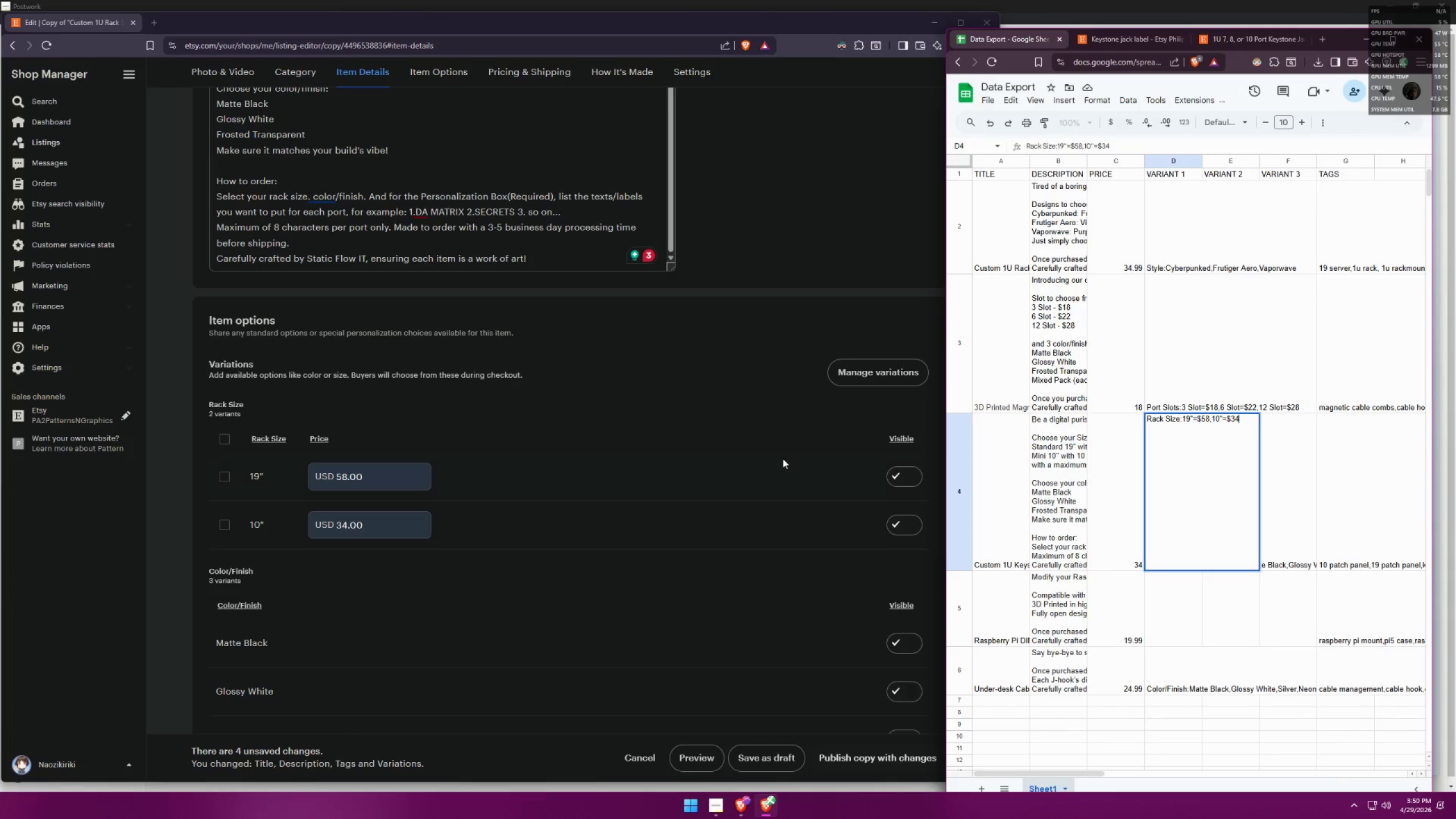 
left_click([617, 421])
 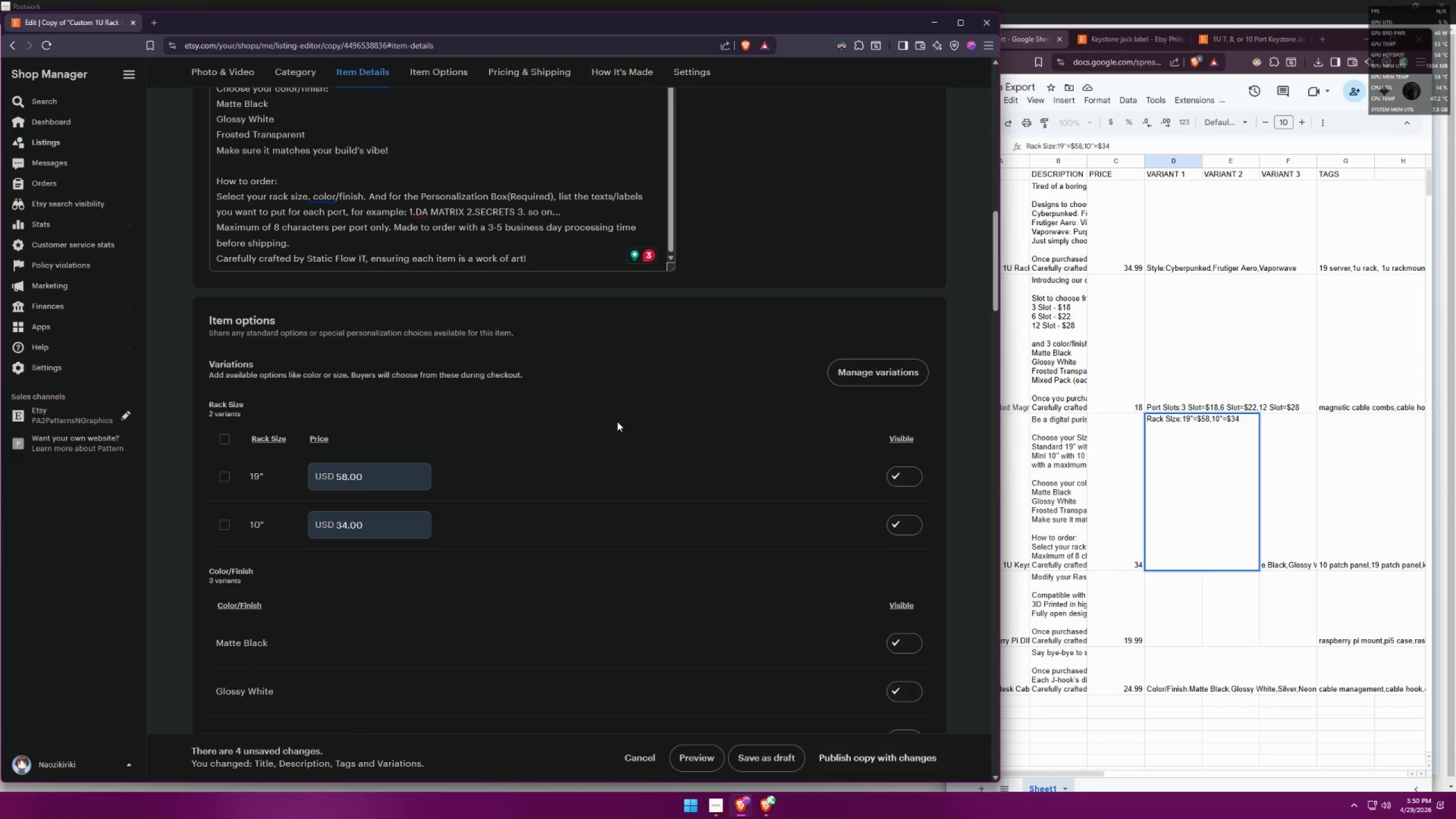 
scroll: coordinate [648, 383], scroll_direction: down, amount: 25.0
 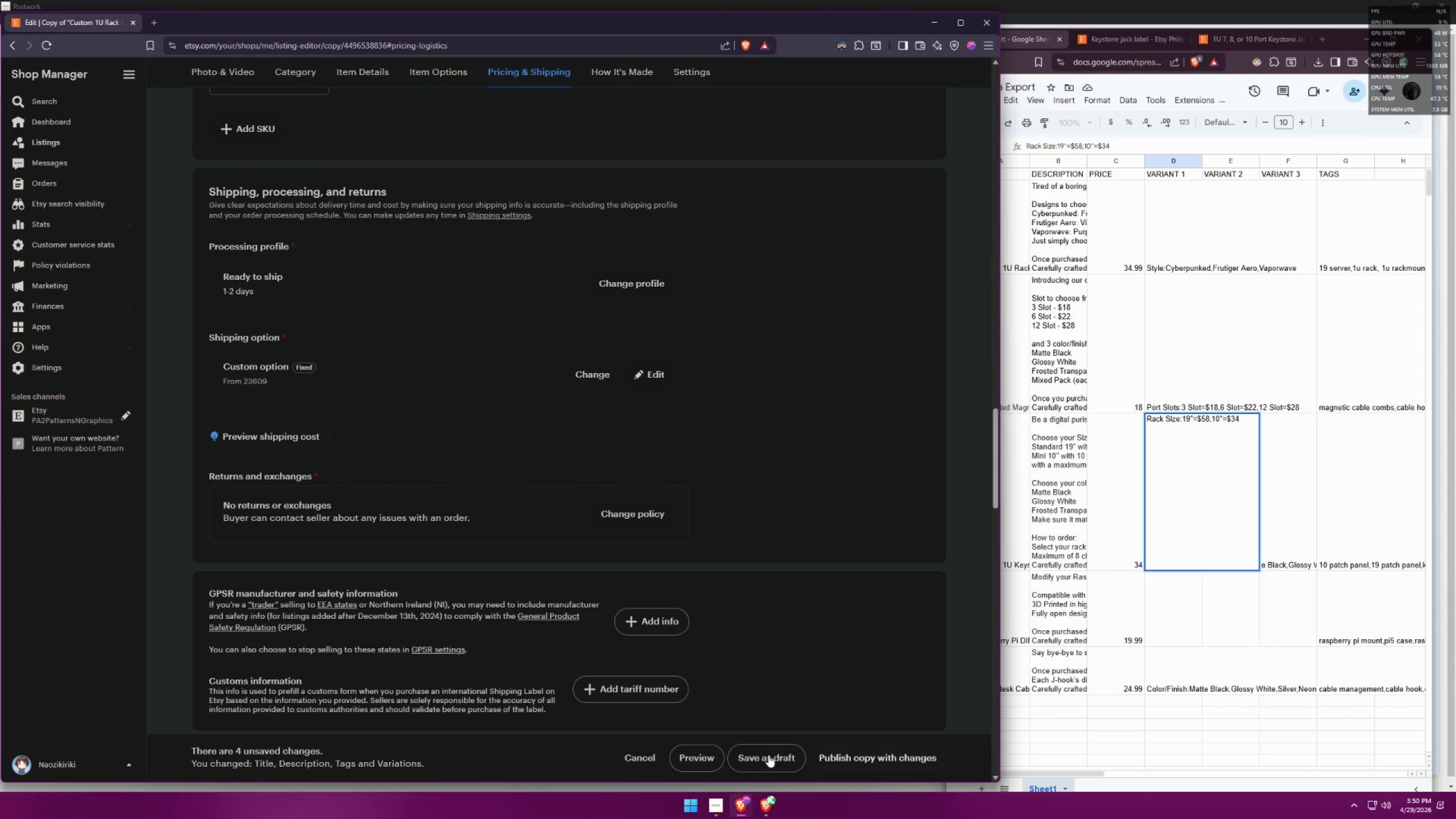 
left_click([768, 752])
 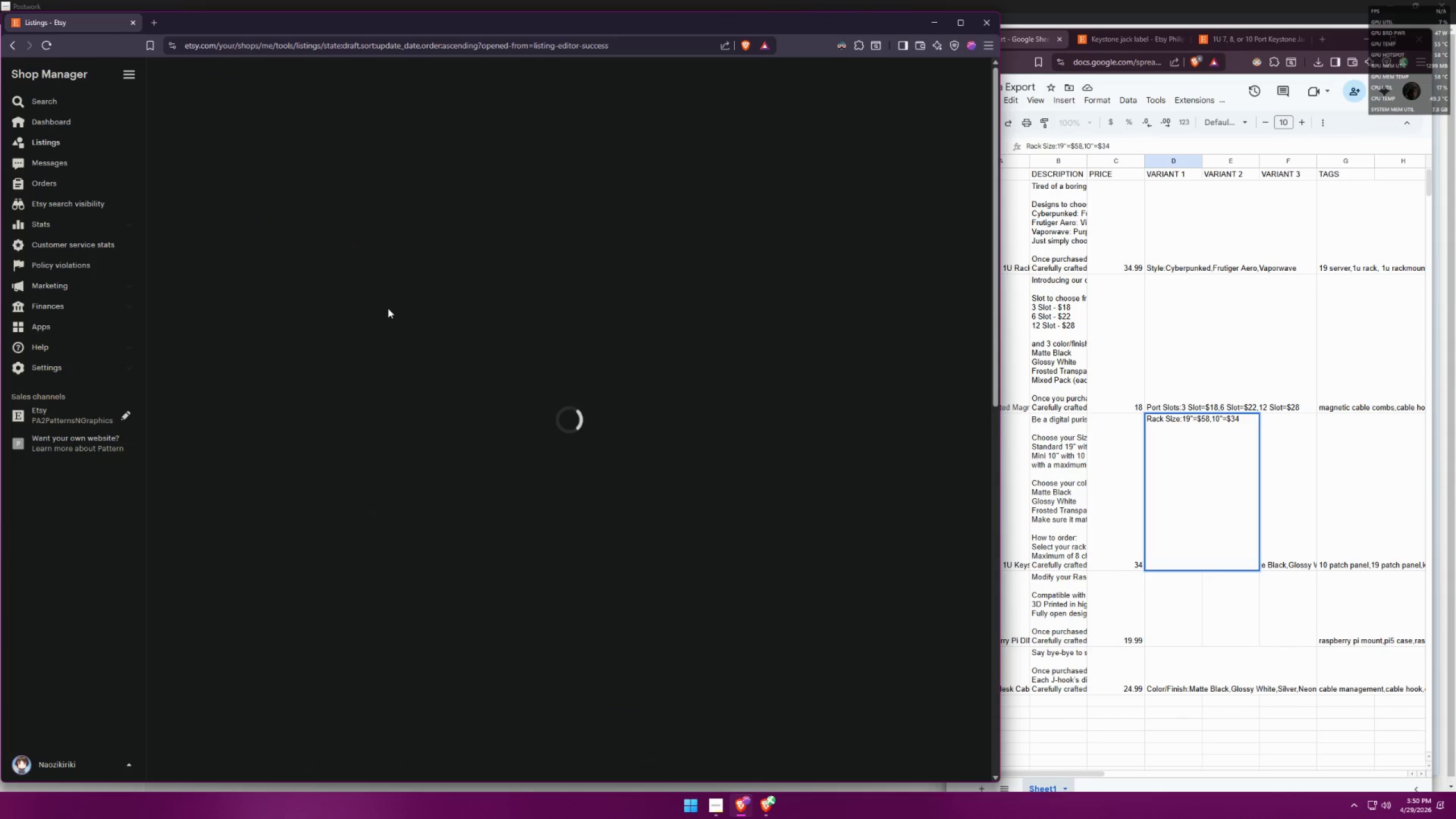 
left_click([262, 318])
 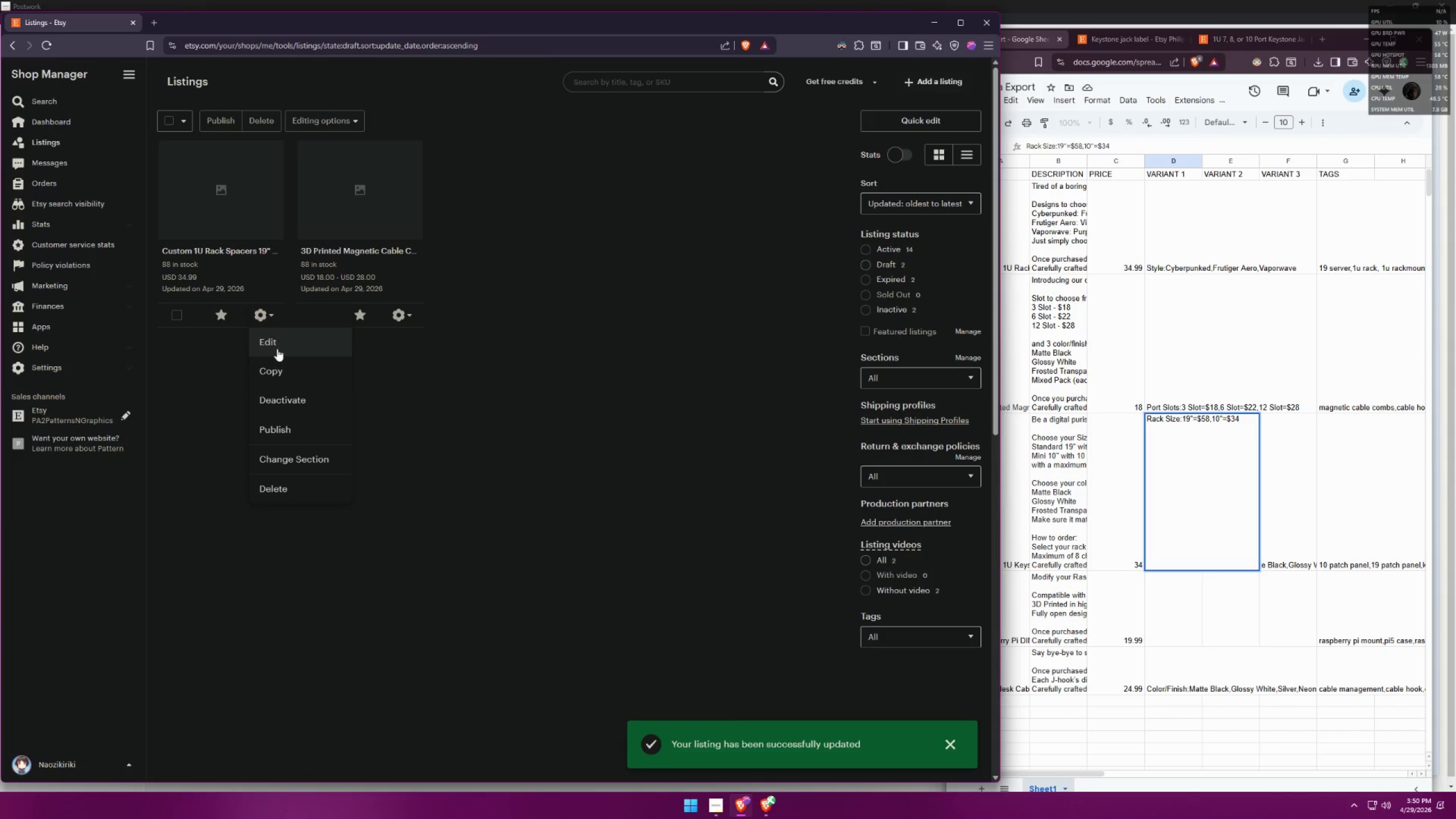 
left_click([284, 369])
 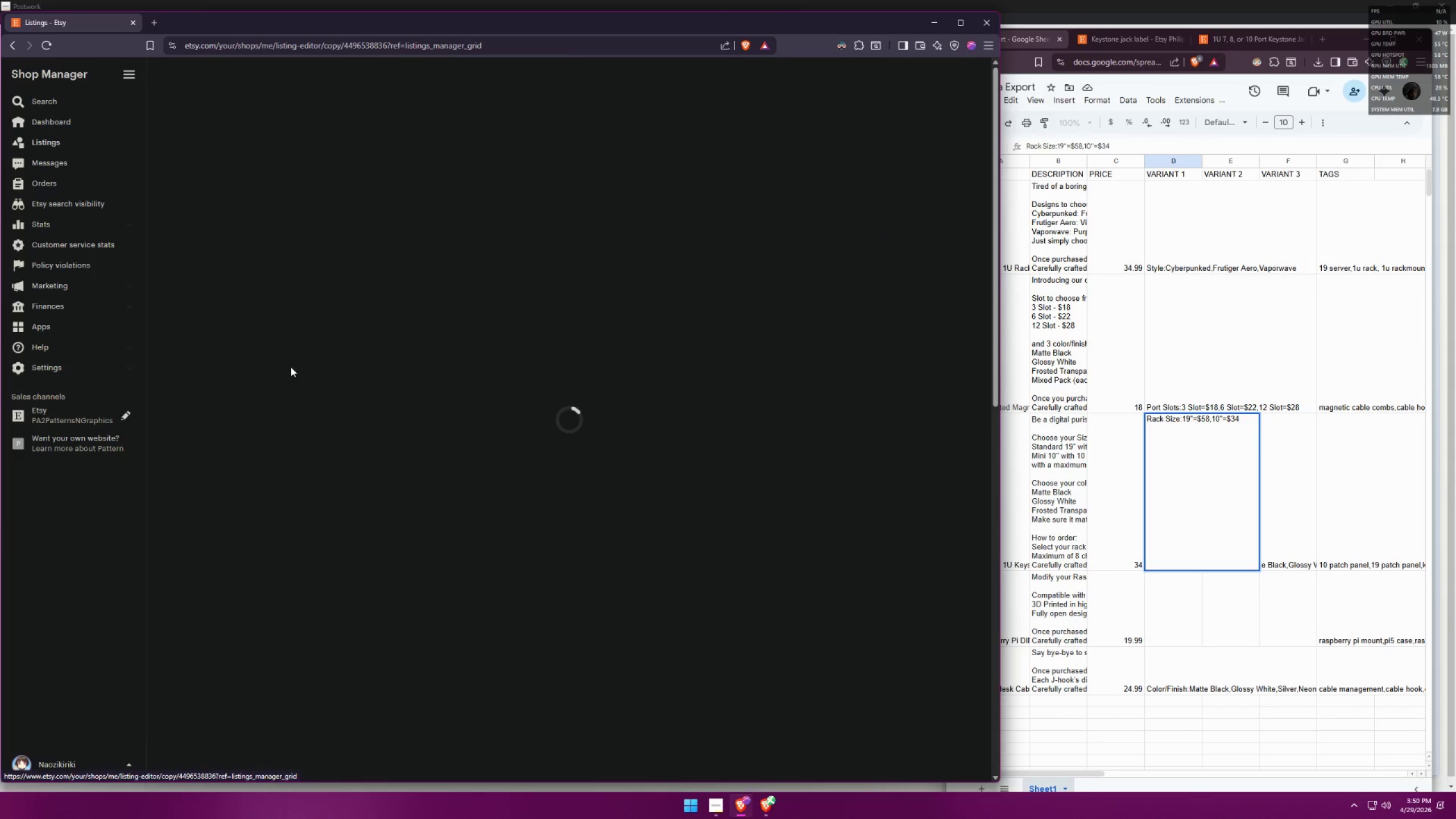 
mouse_move([354, 370])
 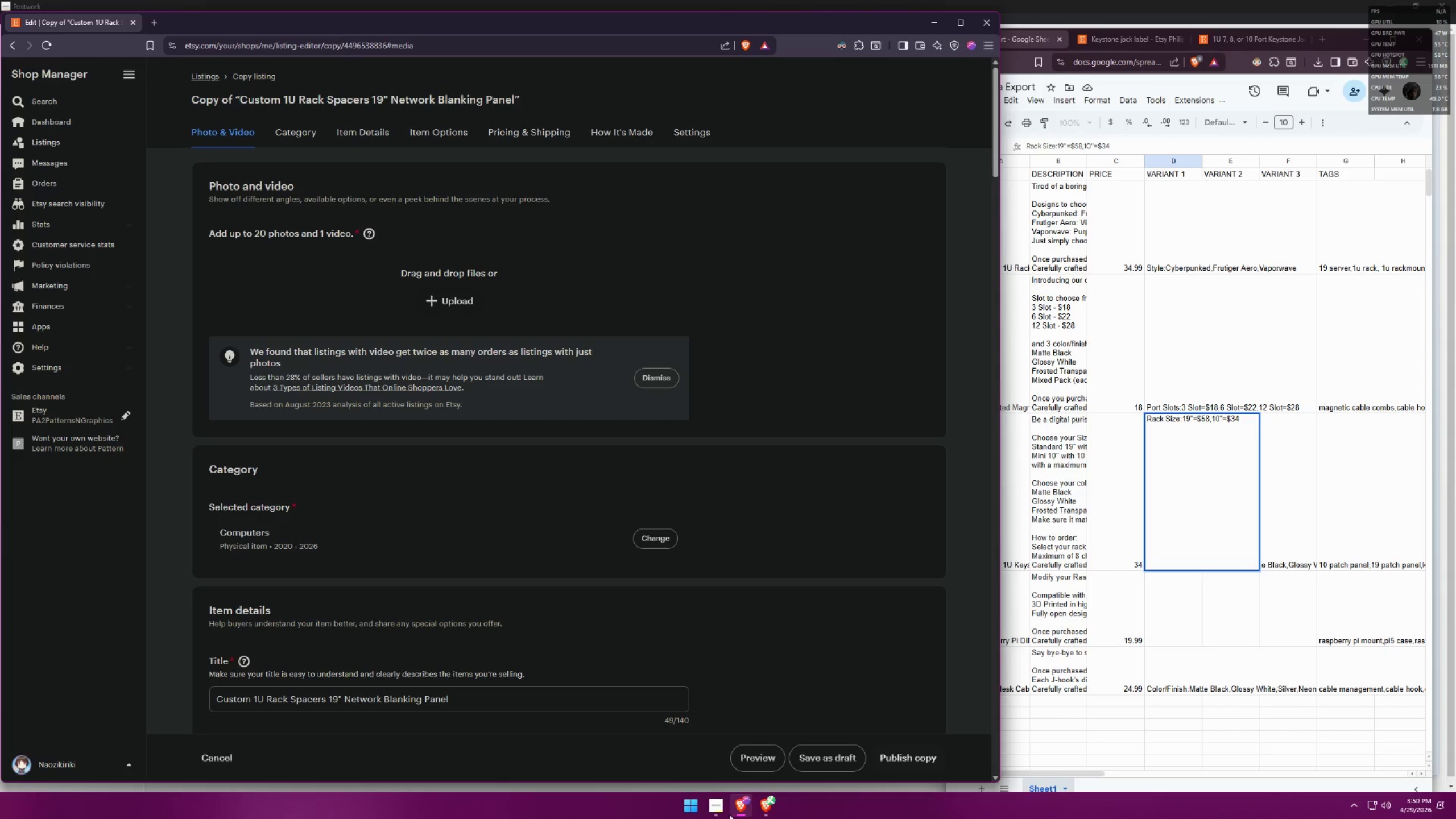 
left_click([725, 810])